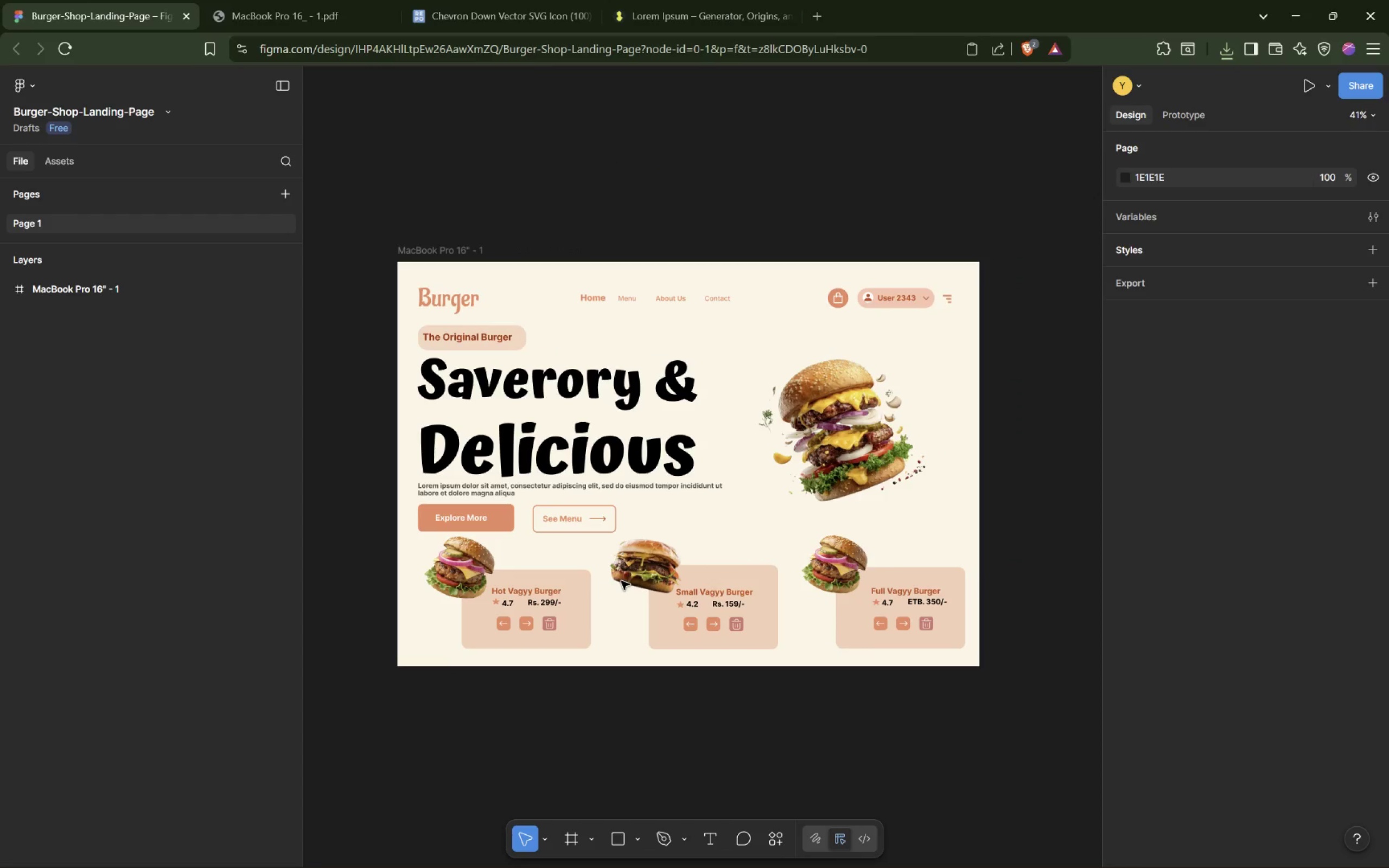 
hold_key(key=ShiftLeft, duration=0.53)
scroll: coordinate [621, 580], scroll_direction: up, amount: 2.0
 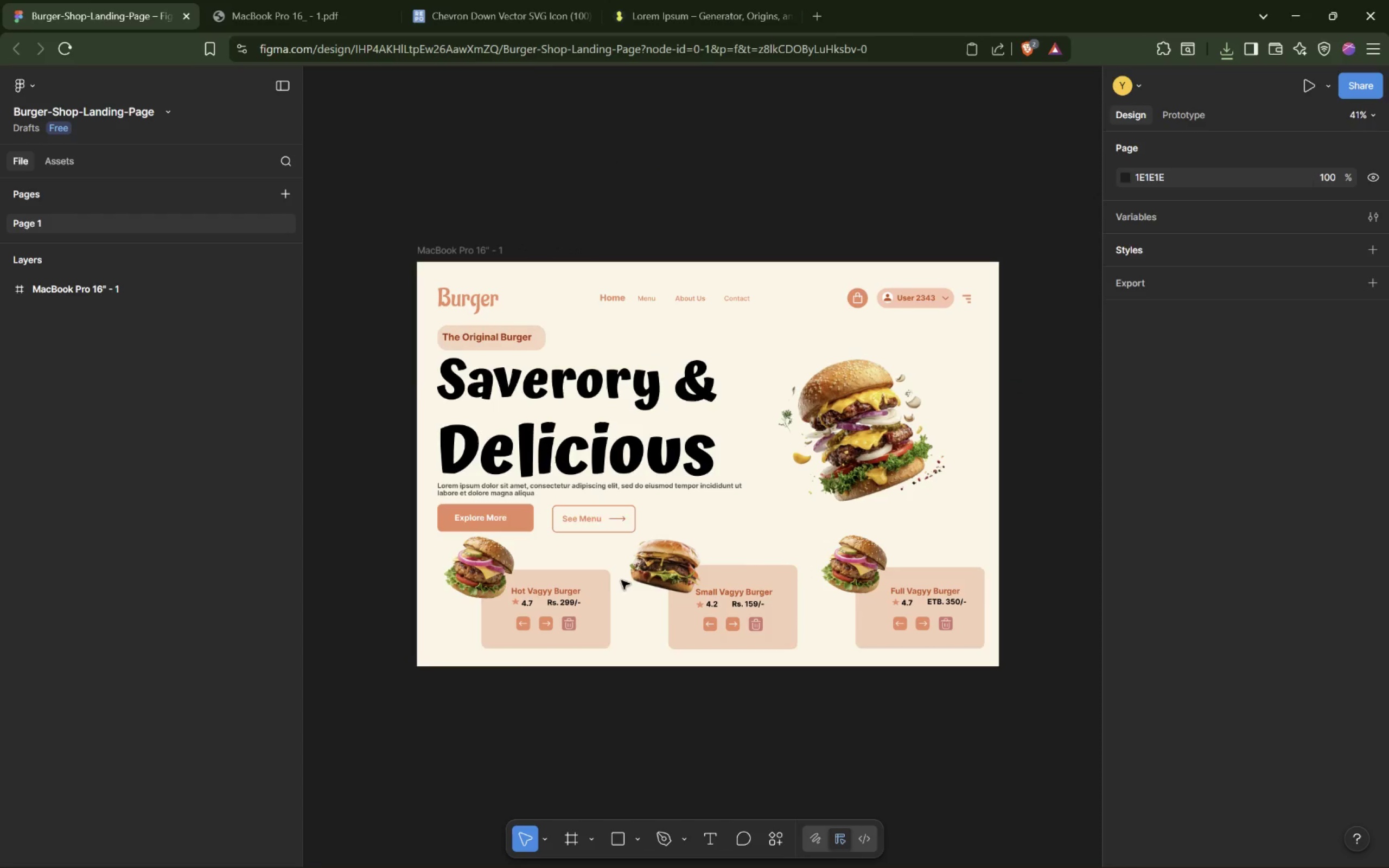 
left_click([670, 326])
 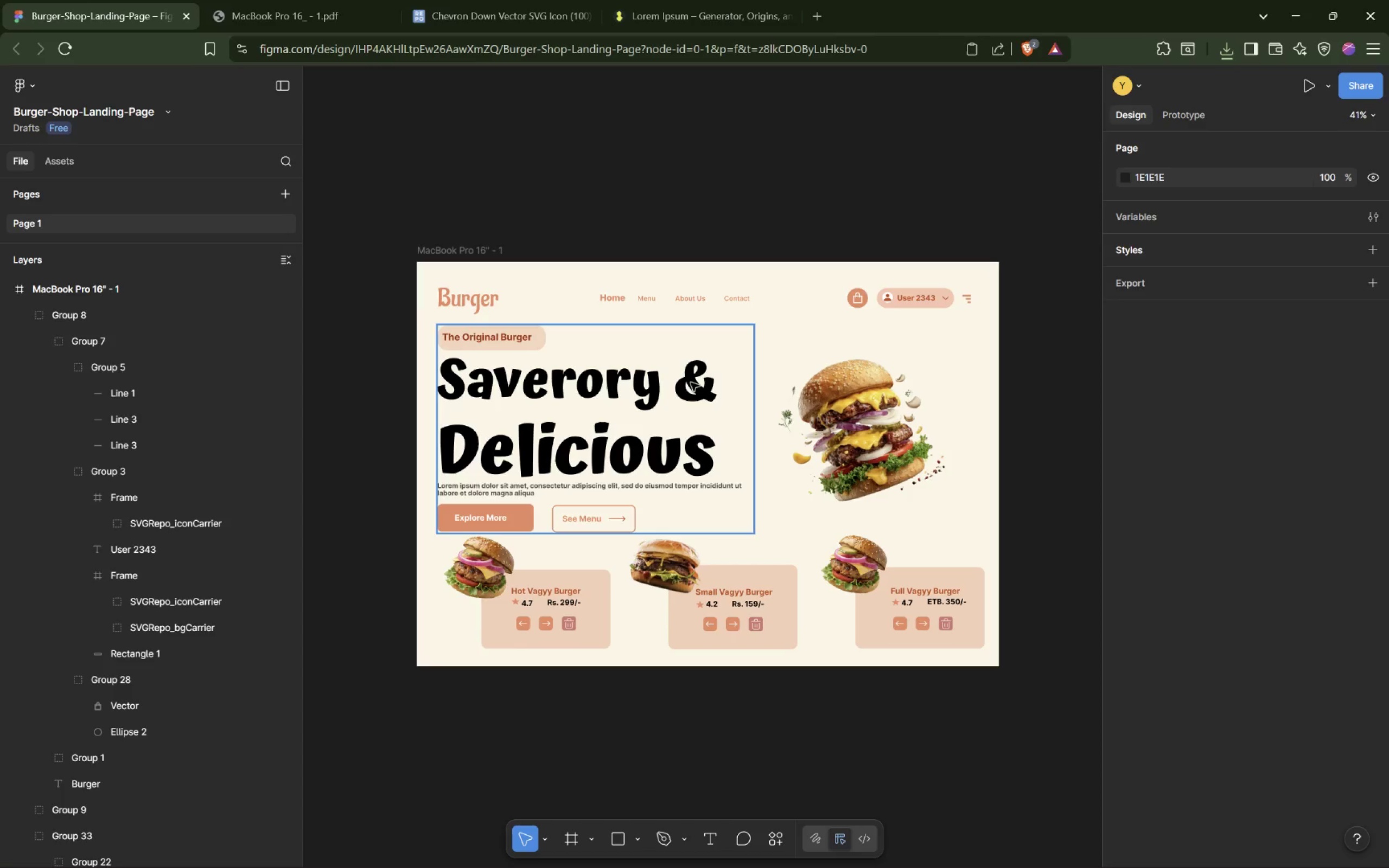 
wait(7.27)
 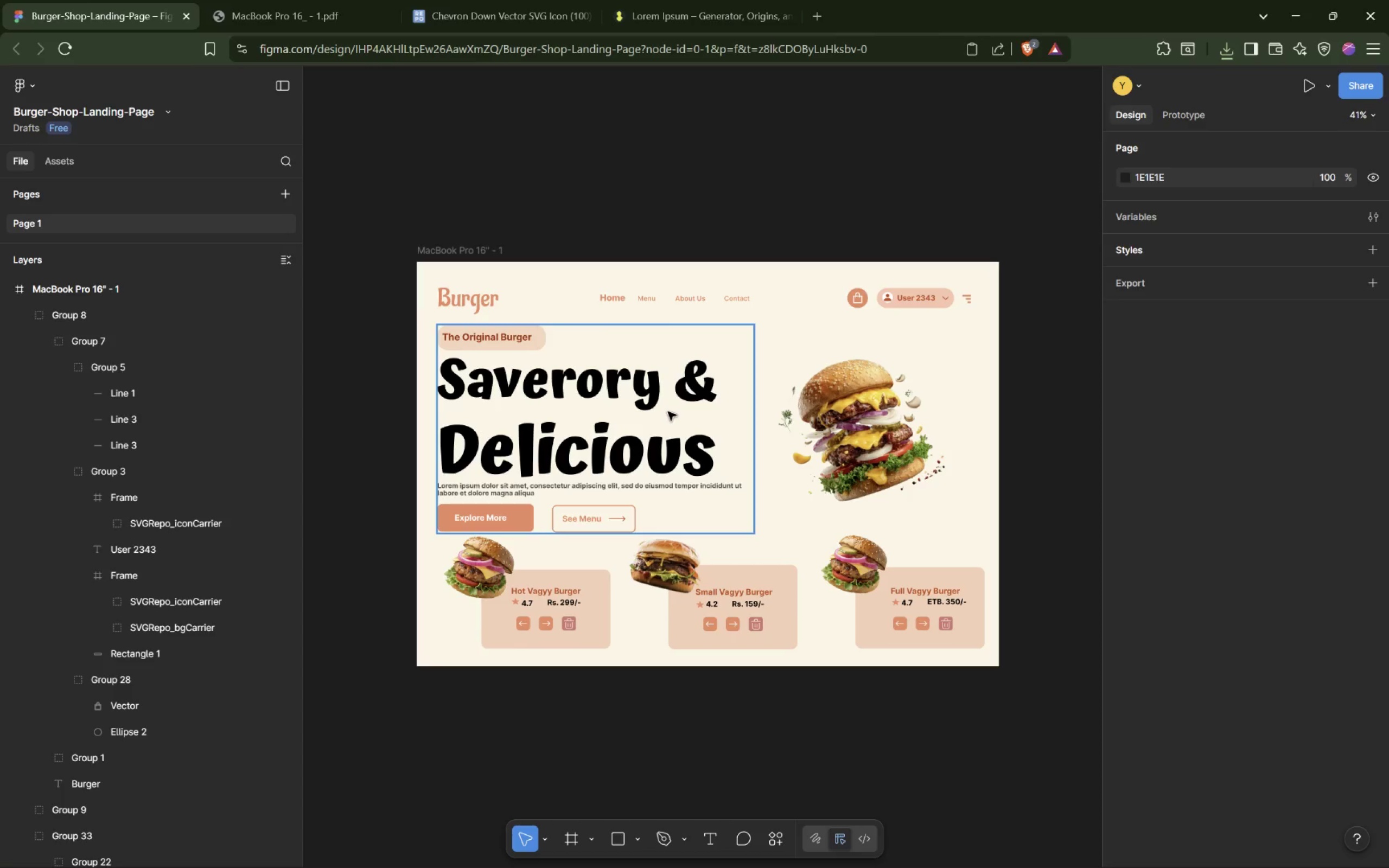 
left_click([993, 589])
 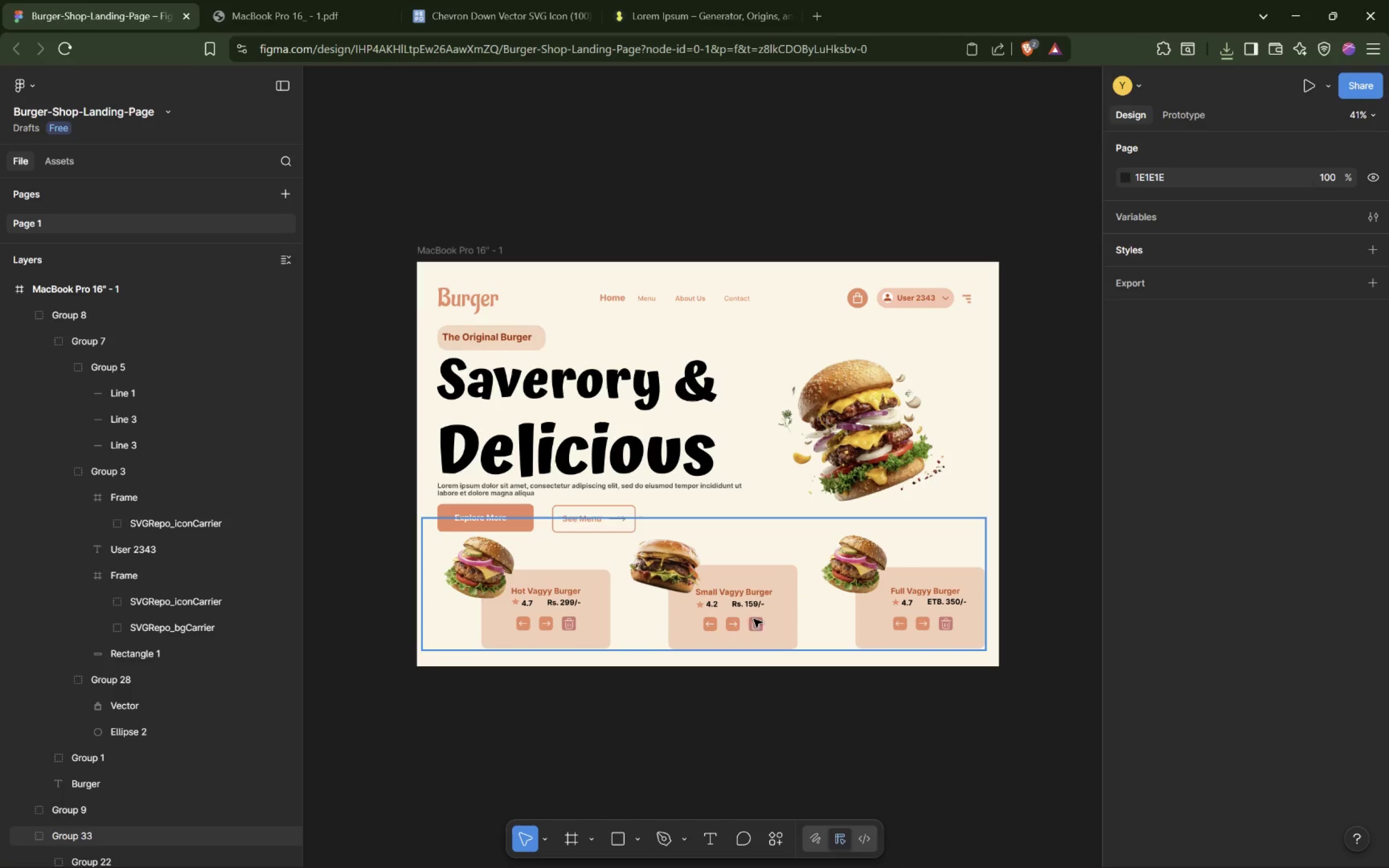 